 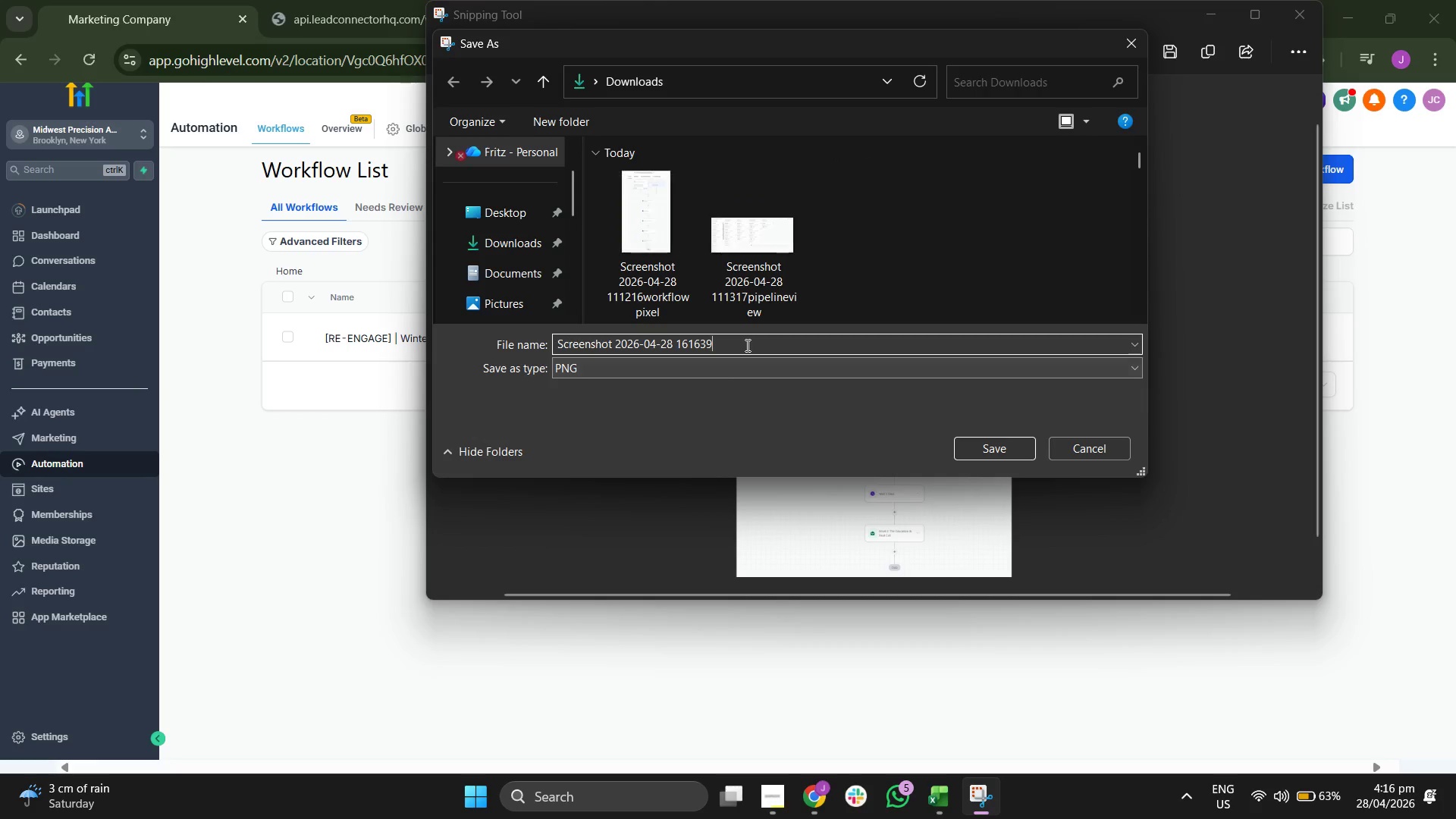 
type(wof)
key(Backspace)
type(rfk)
key(Backspace)
key(Backspace)
type(kflowmidwest)
 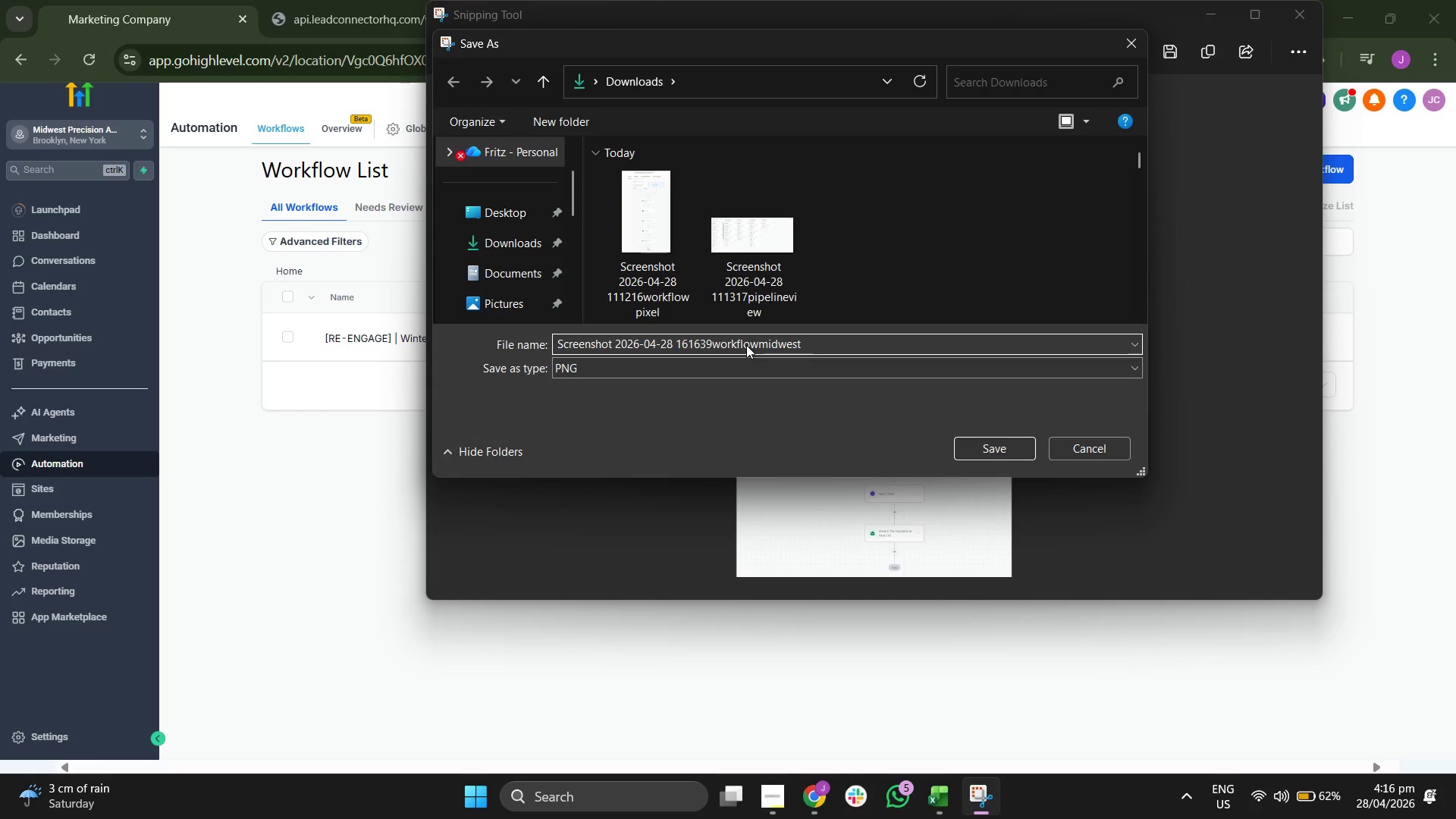 
key(Enter)
 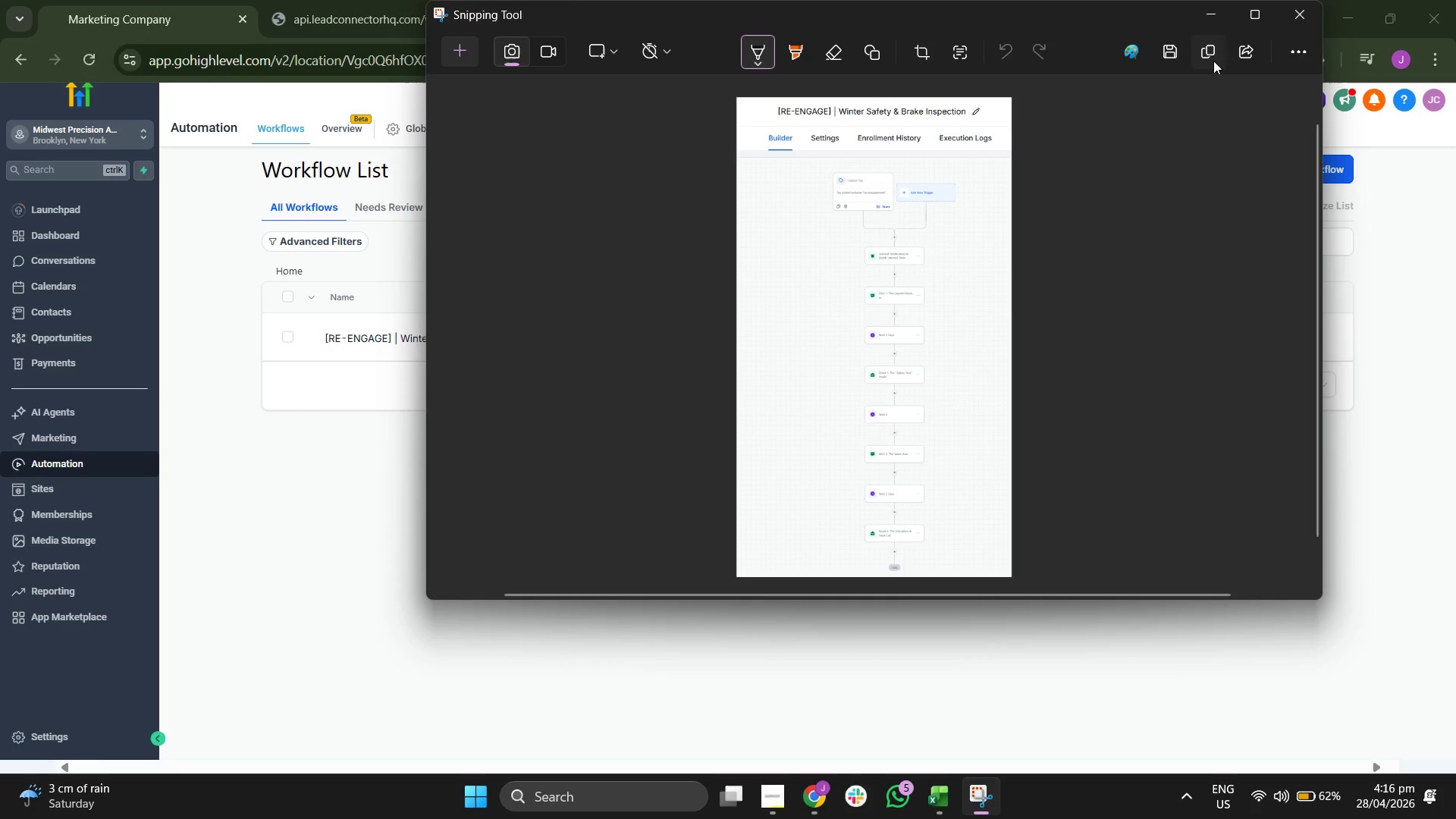 
left_click([1211, 14])
 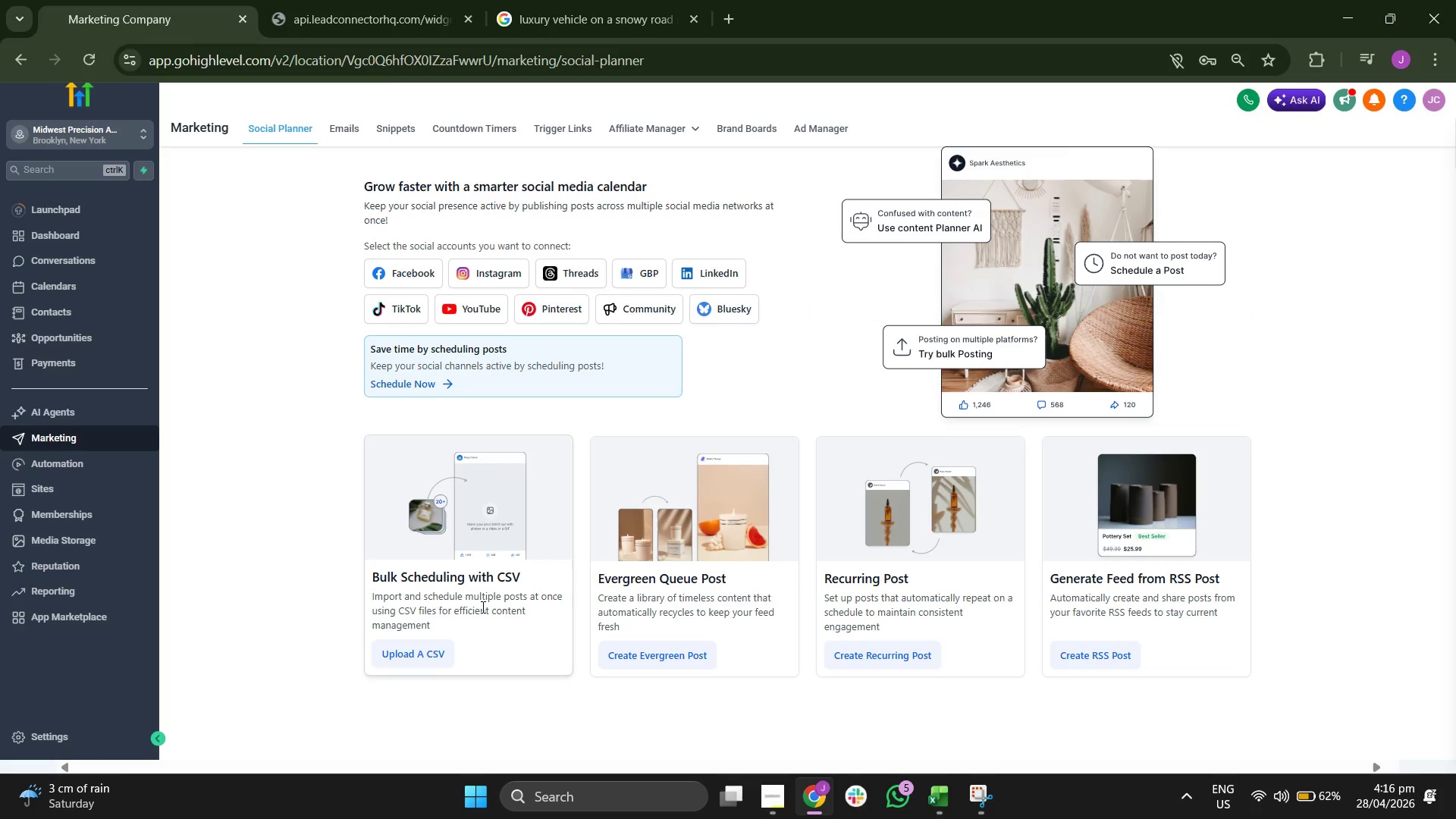 
wait(5.11)
 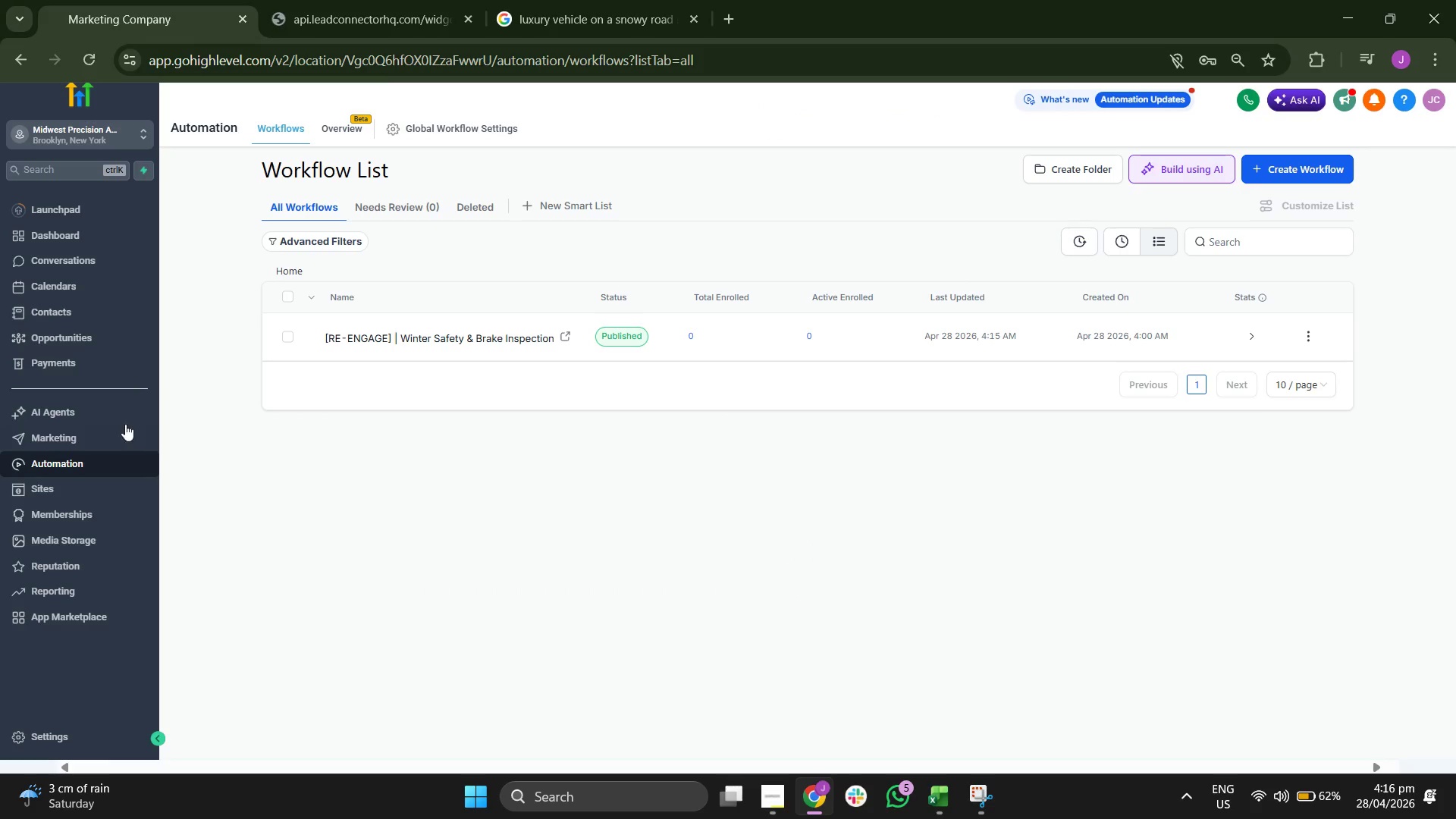 
left_click([337, 121])
 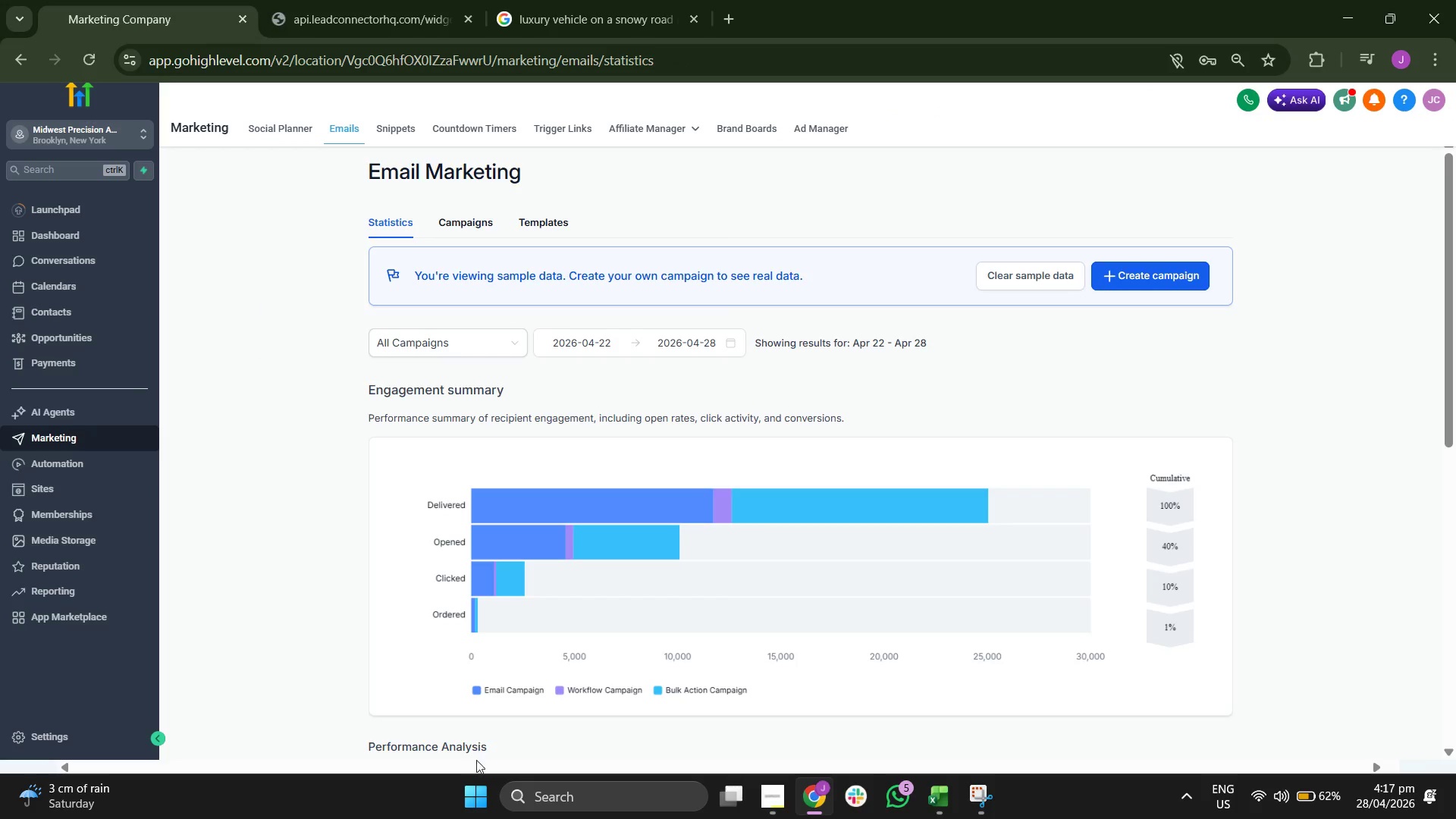 
wait(6.39)
 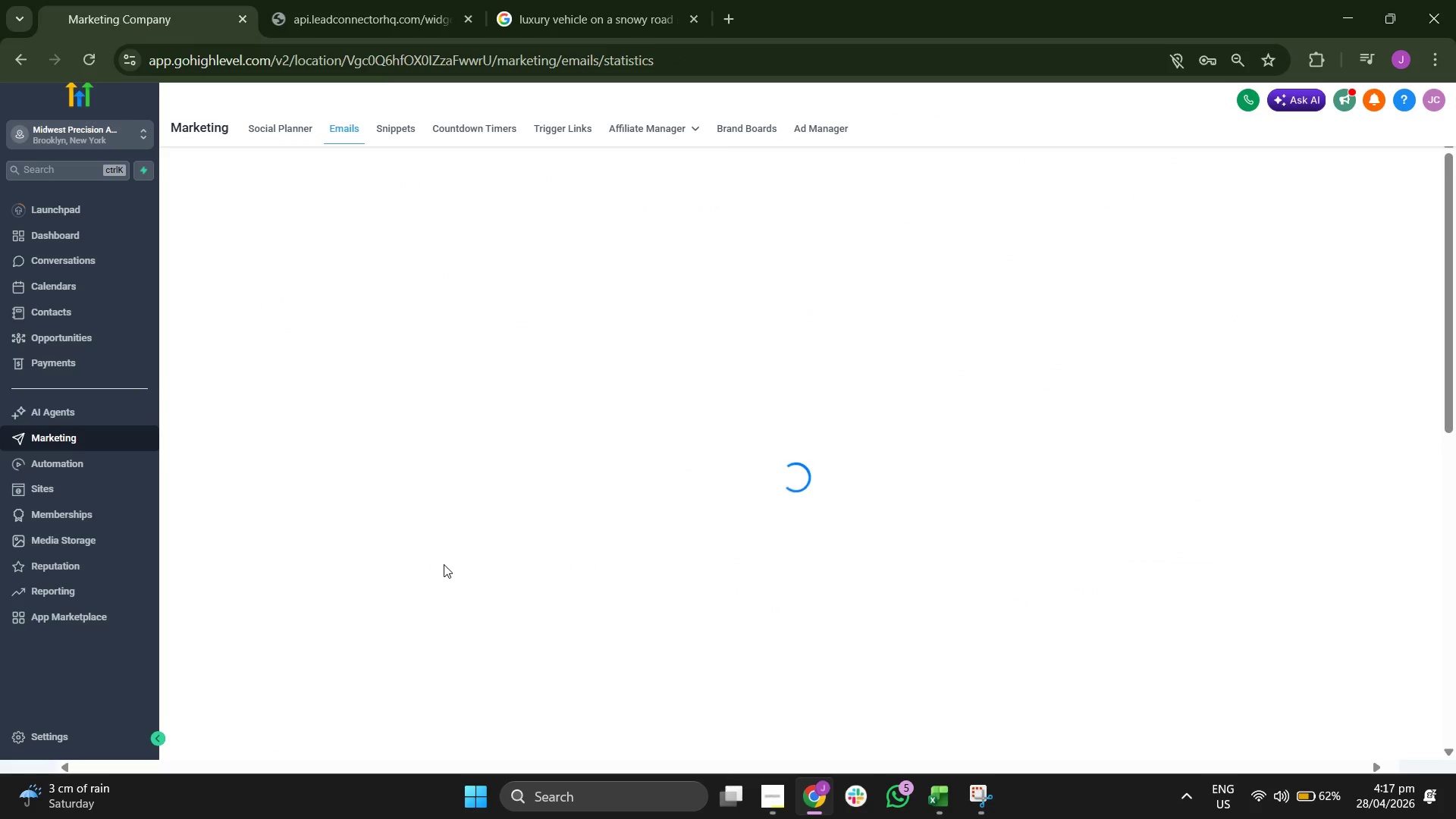 
double_click([549, 228])
 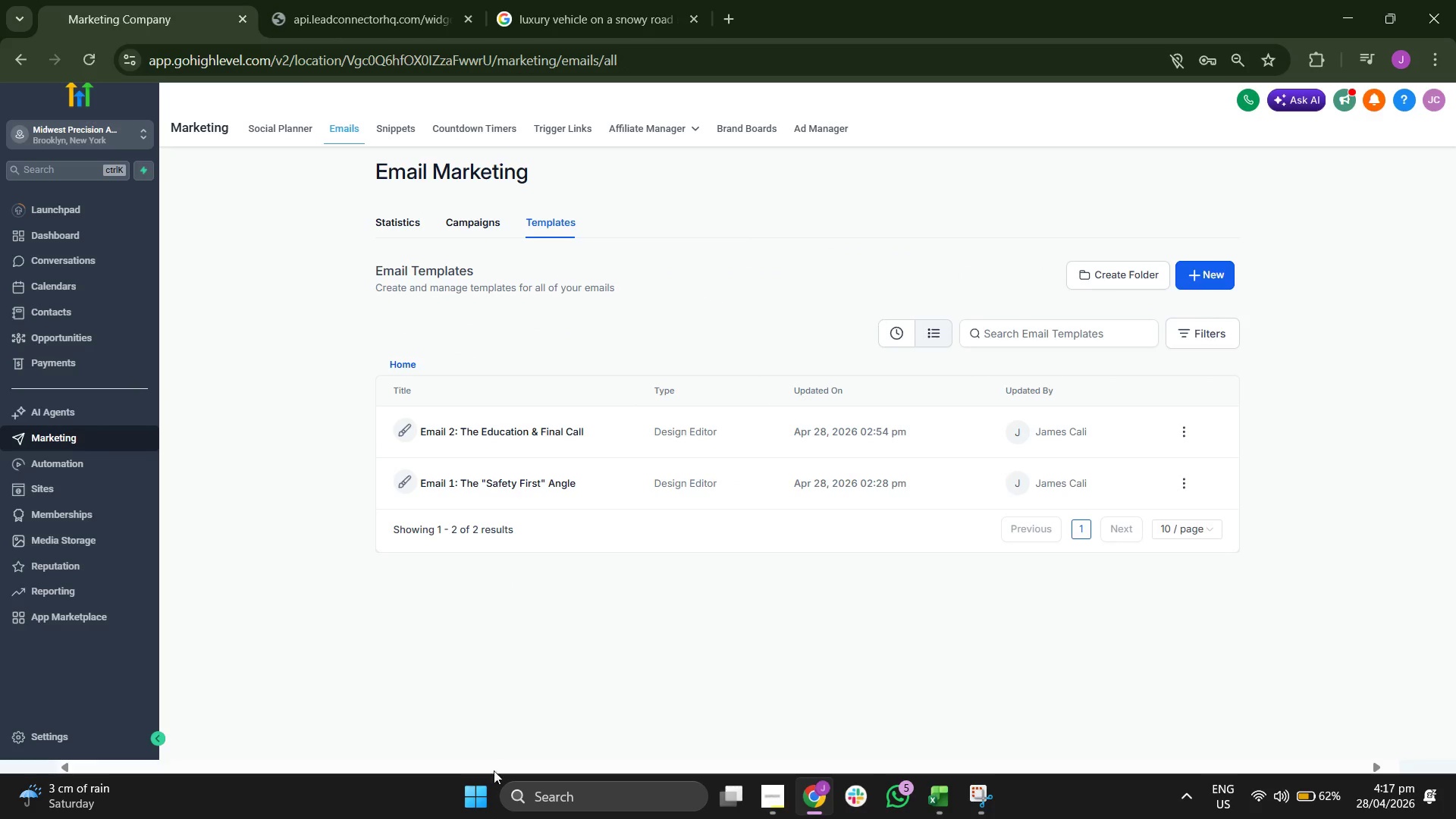 
left_click([469, 786])
 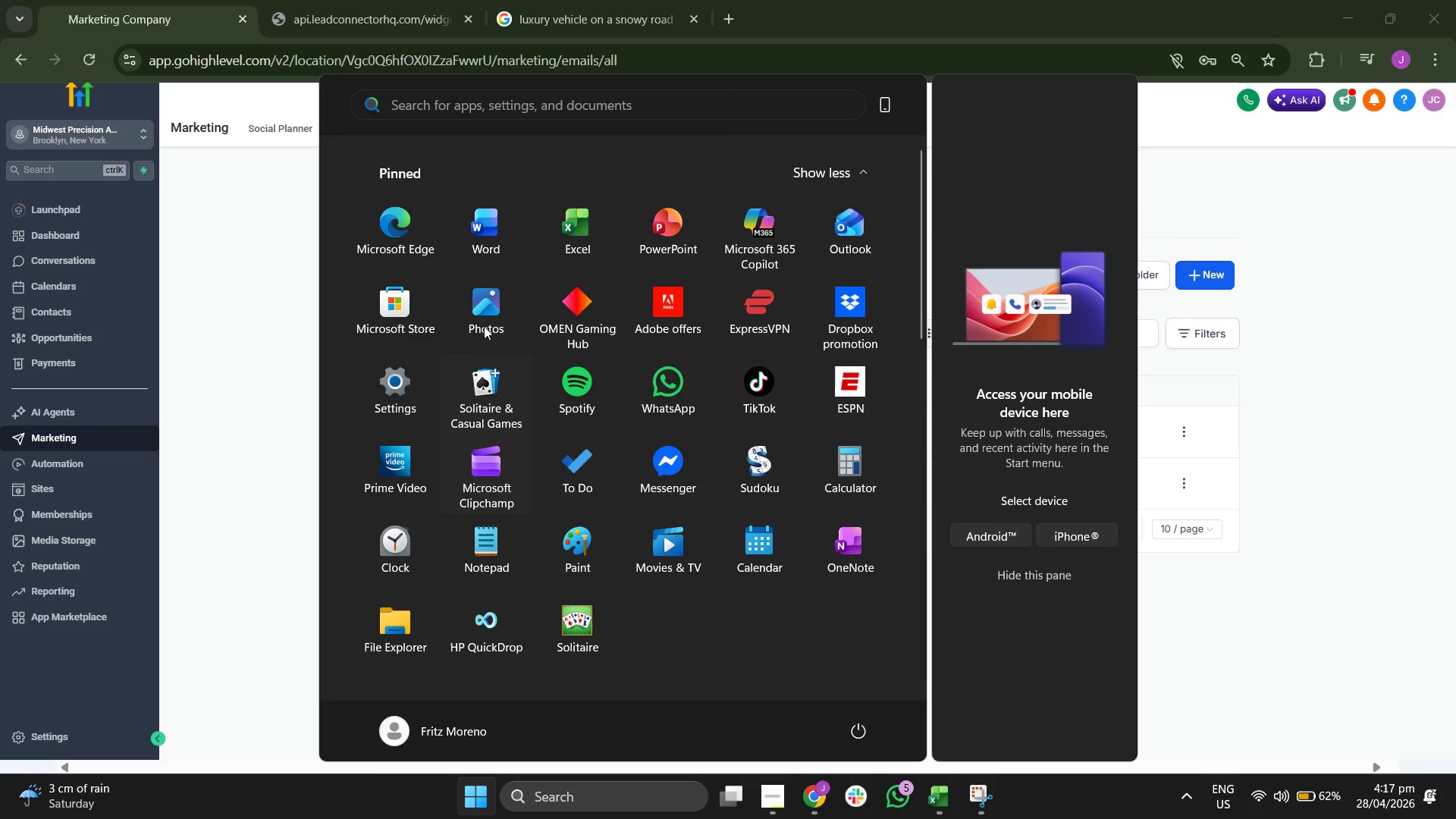 
left_click([465, 226])
 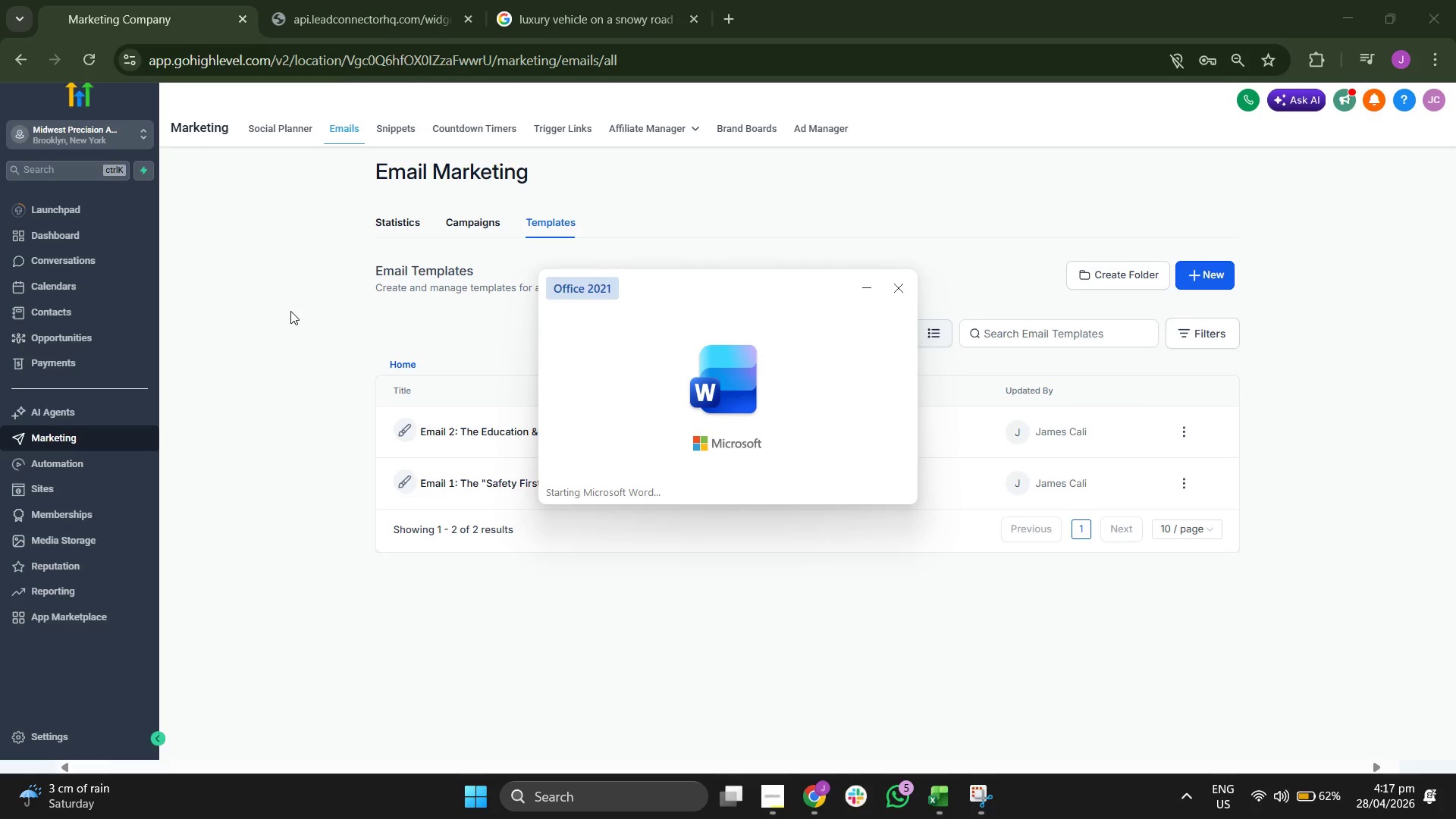 
wait(7.19)
 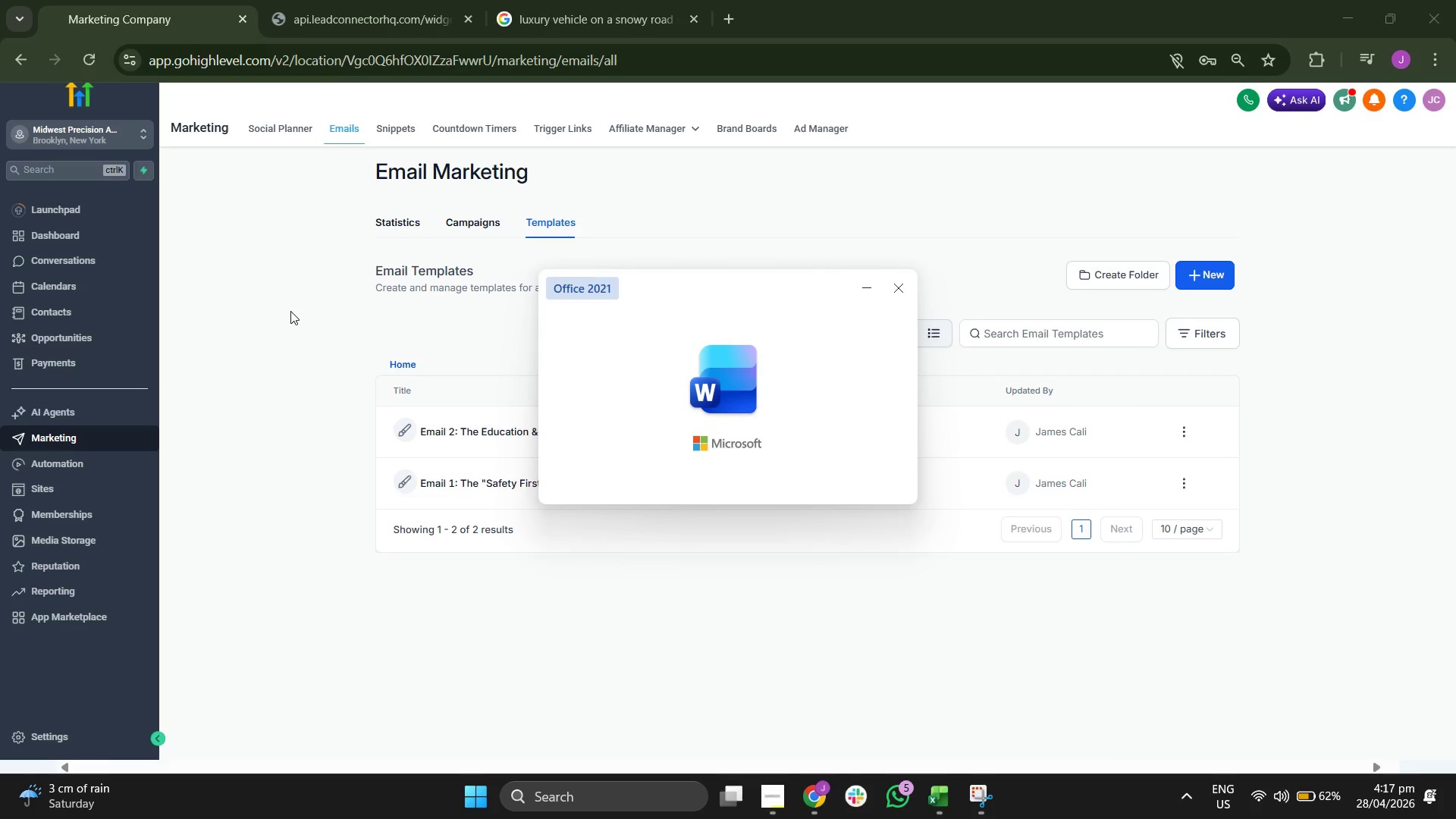 
left_click([409, 347])
 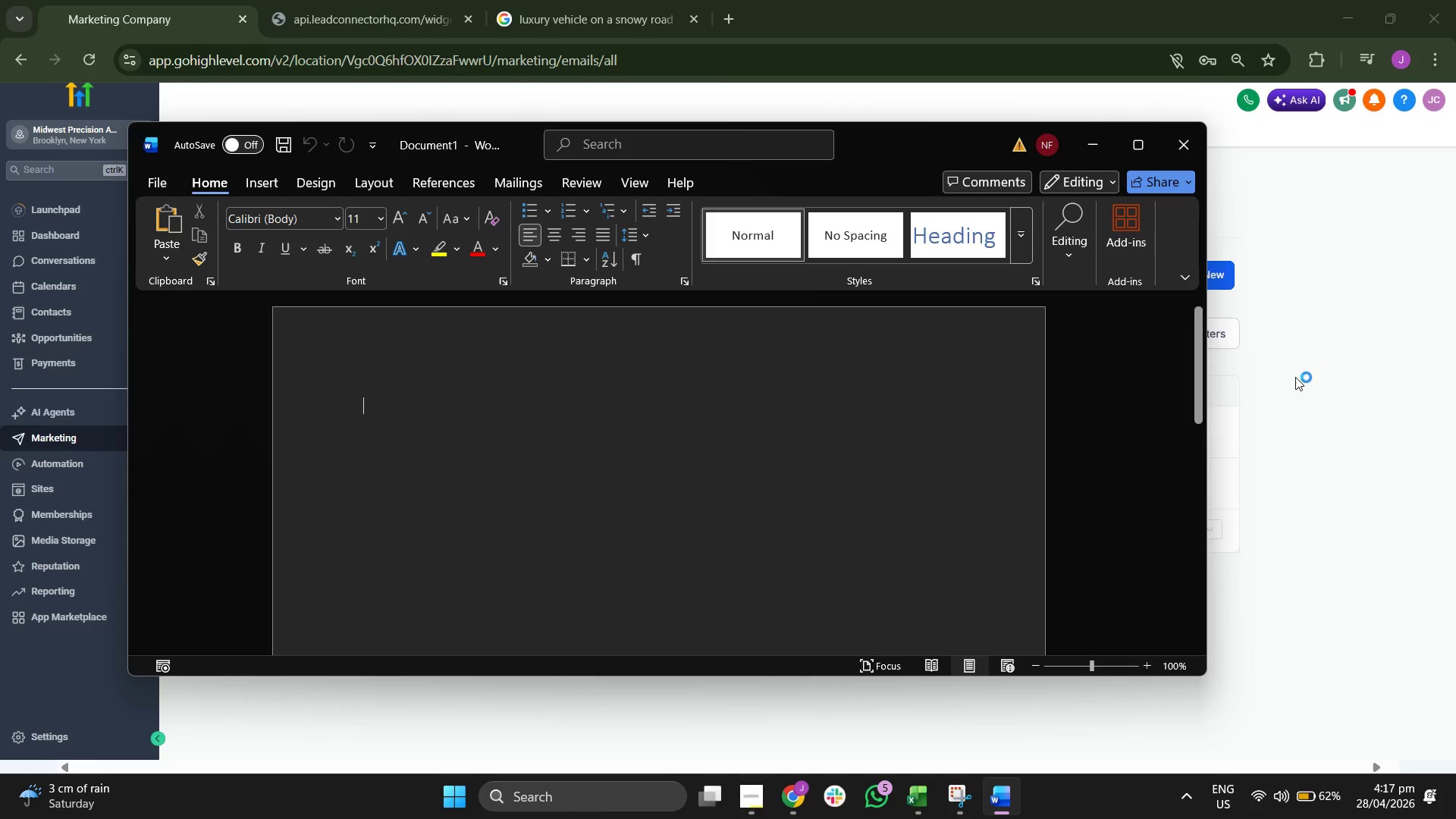 
left_click([1384, 378])